 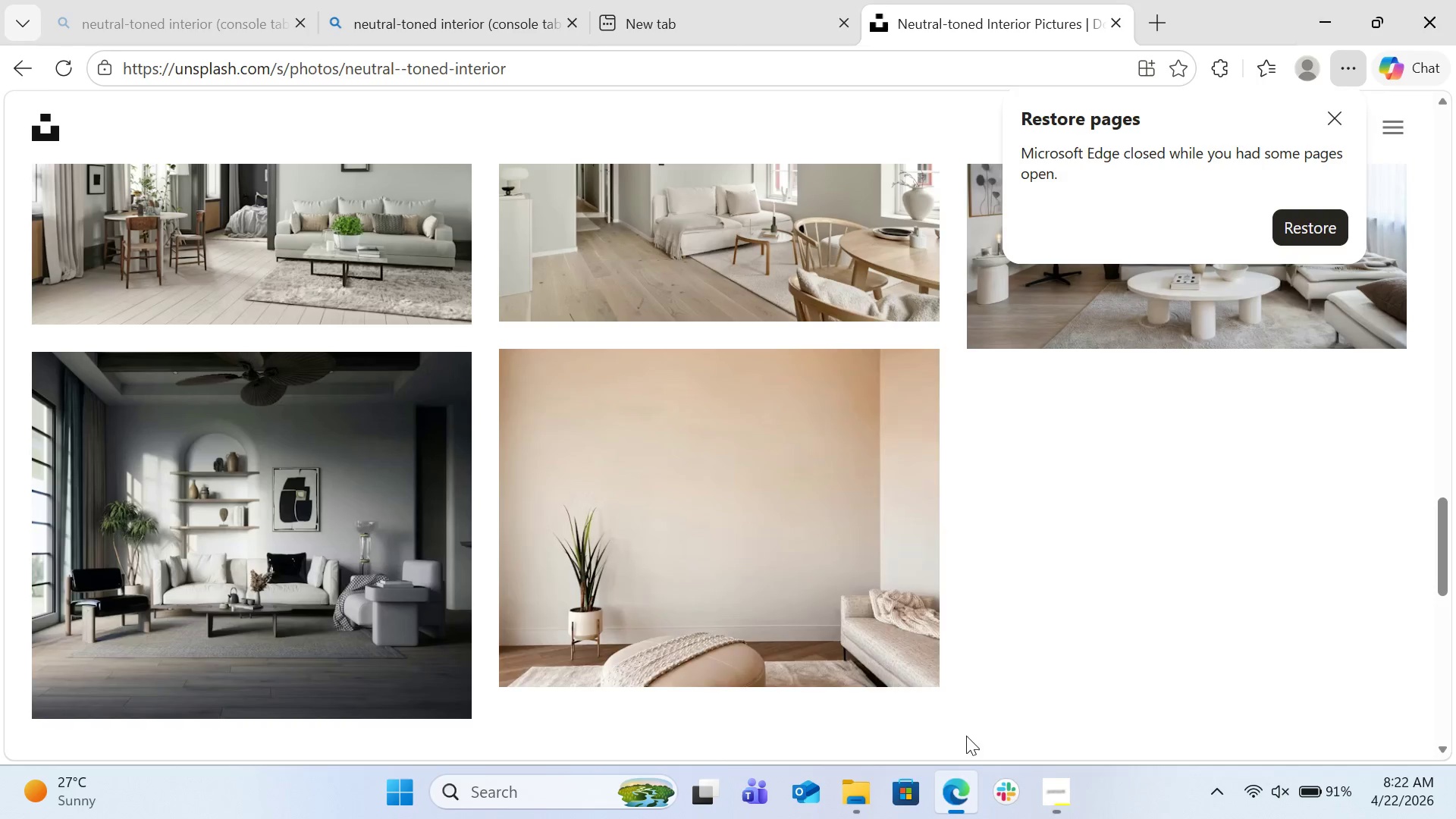 
scroll: coordinate [617, 215], scroll_direction: up, amount: 30.0
 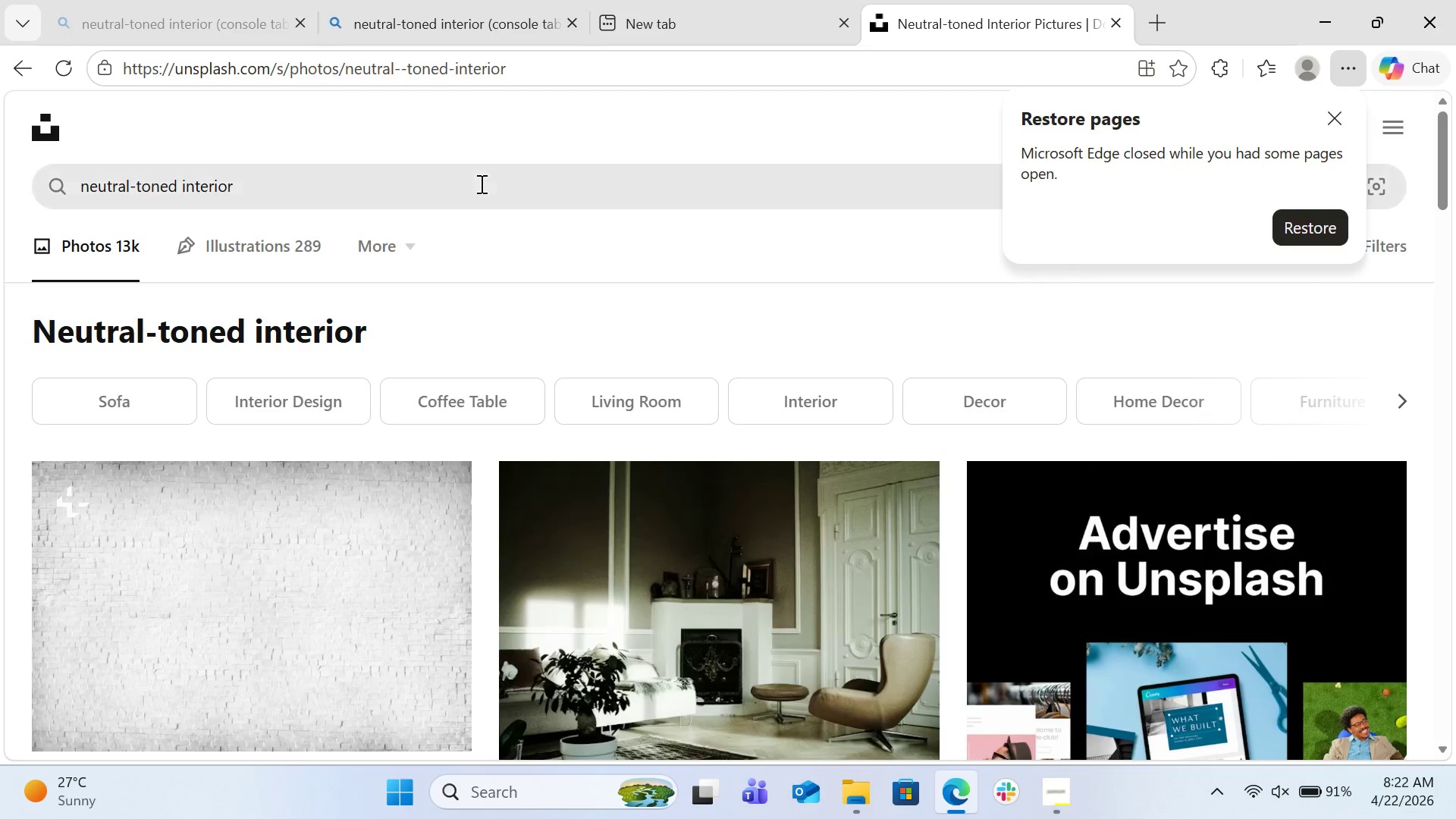 
key(Control+A)
 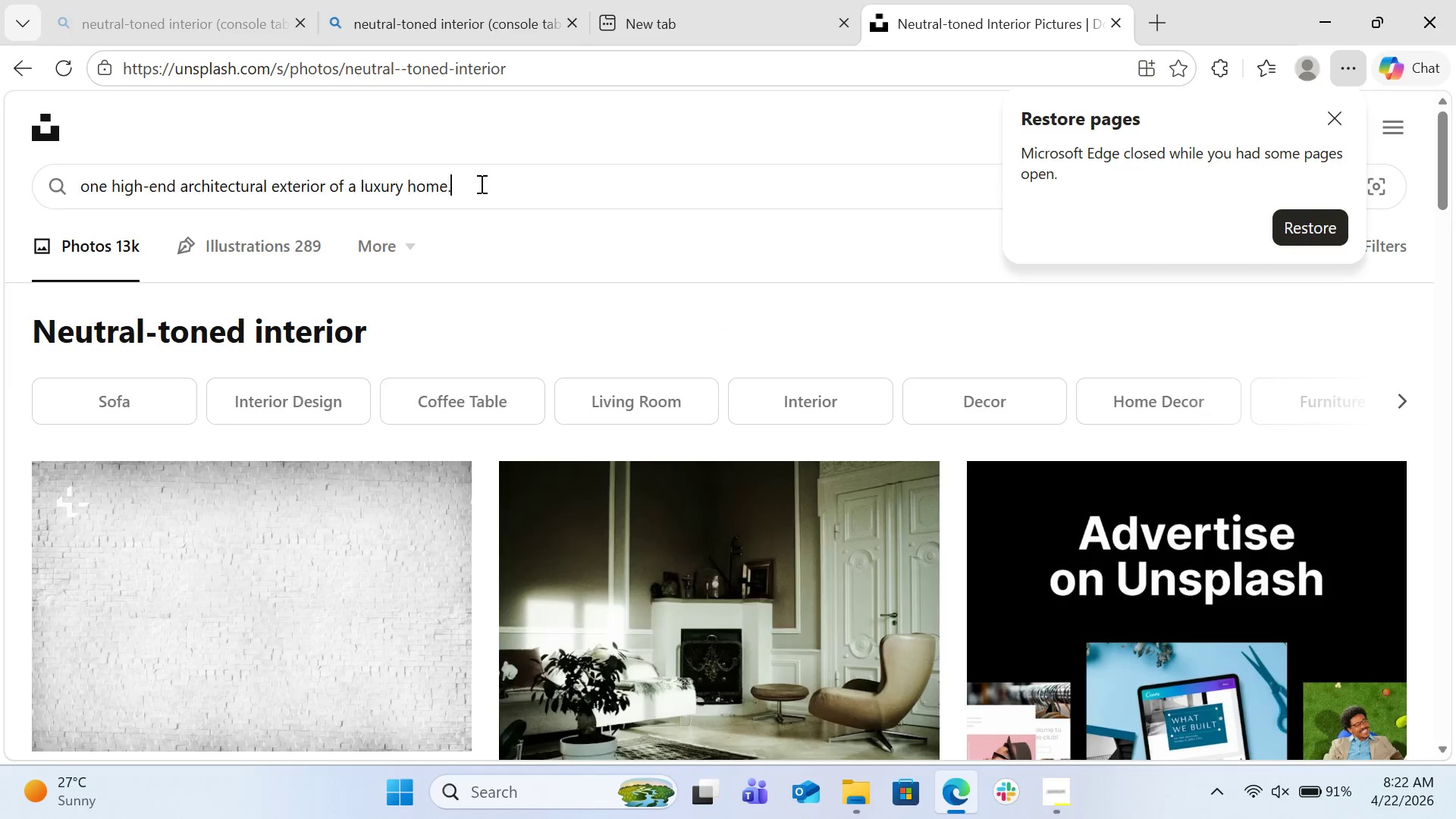 
key(Control+V)
 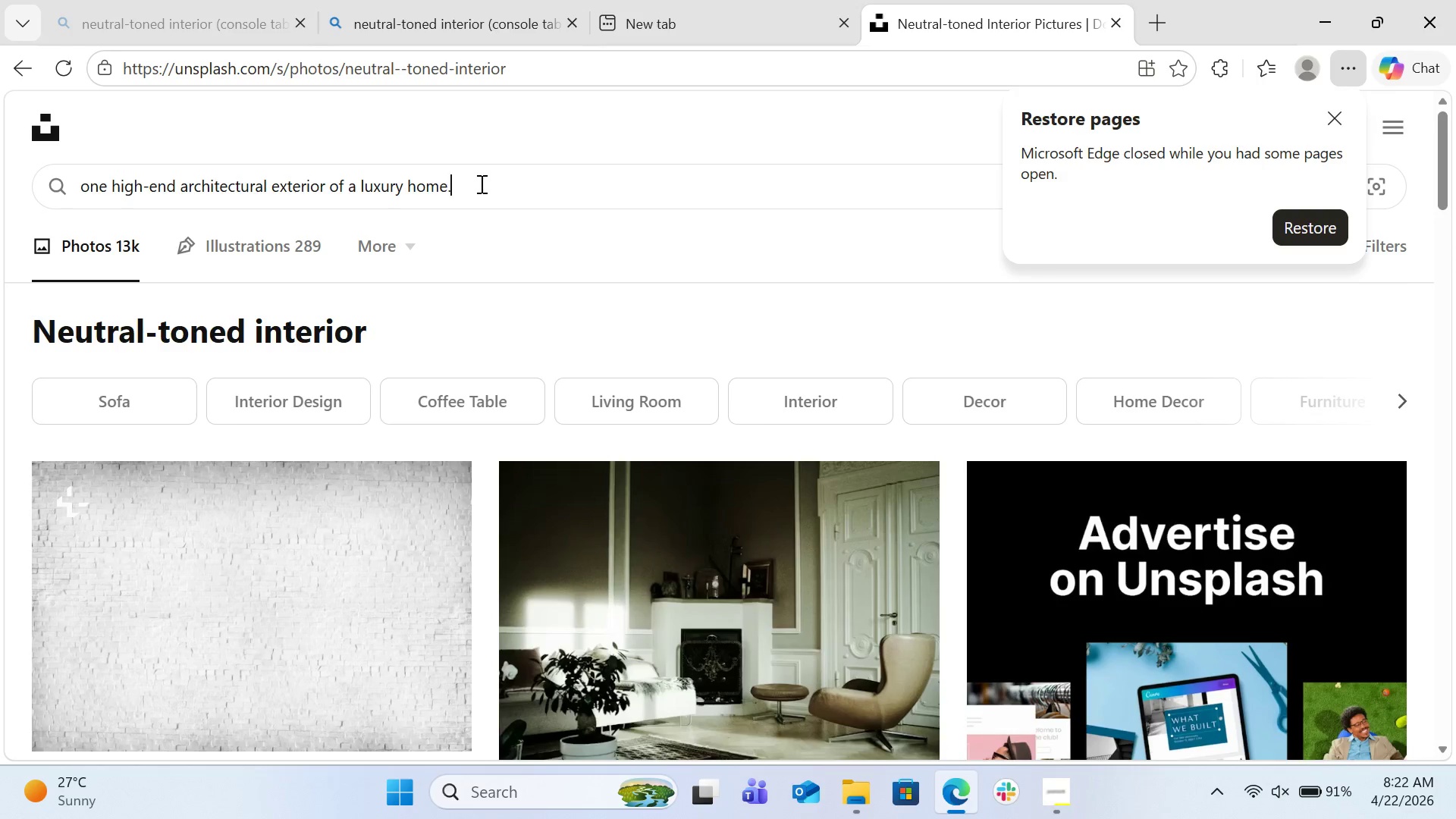 
key(Backspace)
 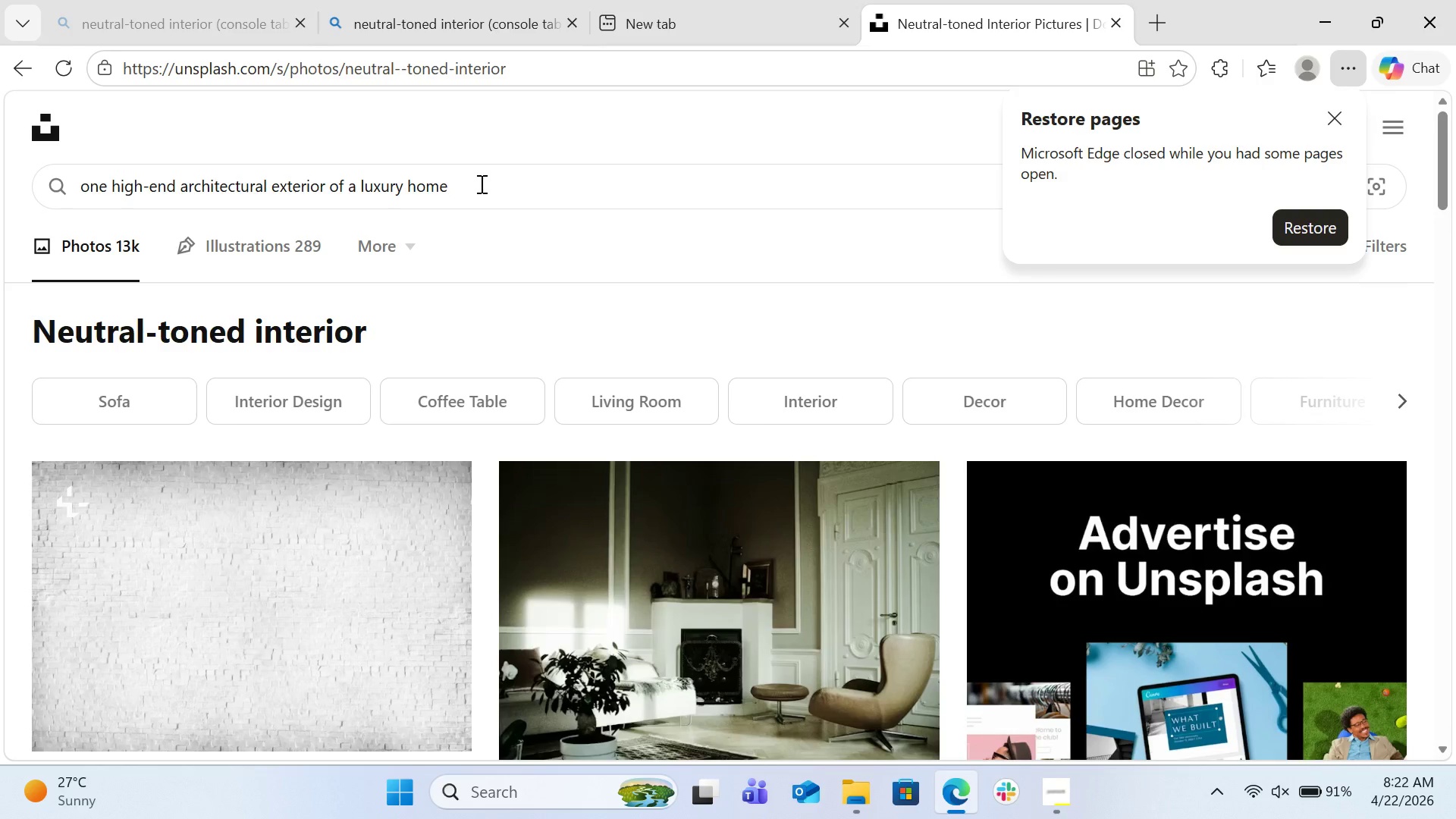 
key(Enter)
 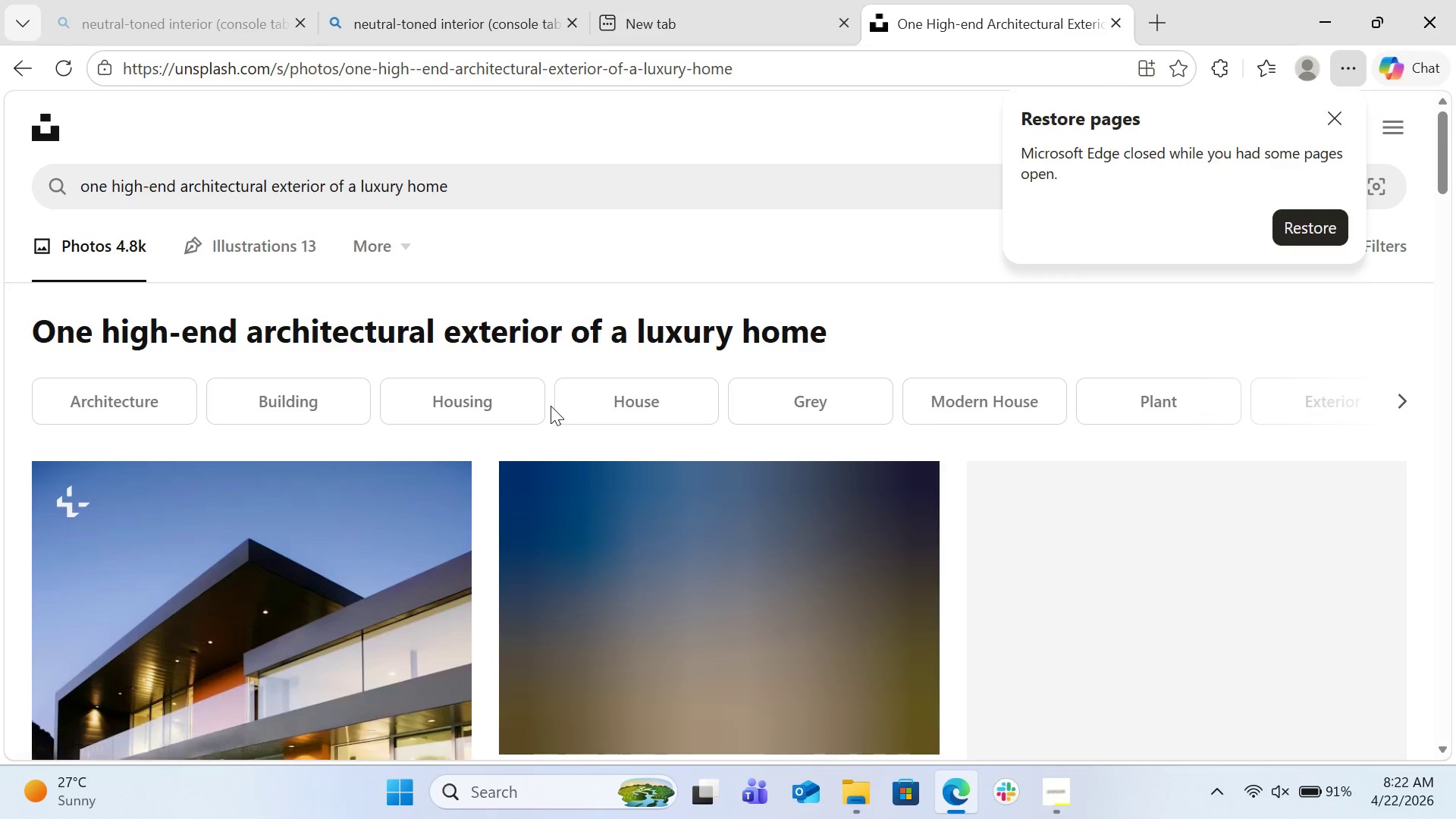 
scroll: coordinate [1297, 582], scroll_direction: down, amount: 6.0
 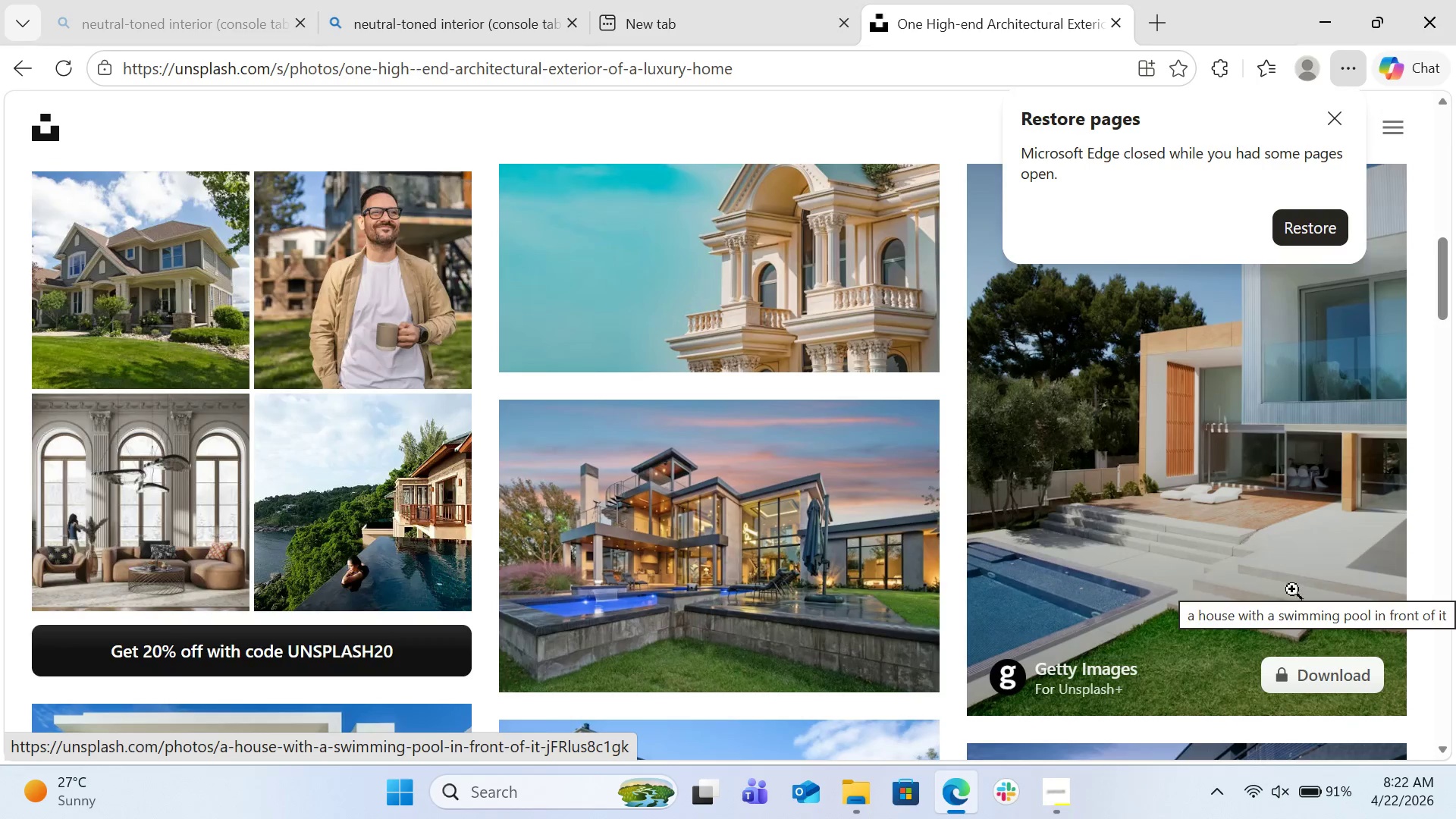 
scroll: coordinate [805, 550], scroll_direction: up, amount: 7.0
 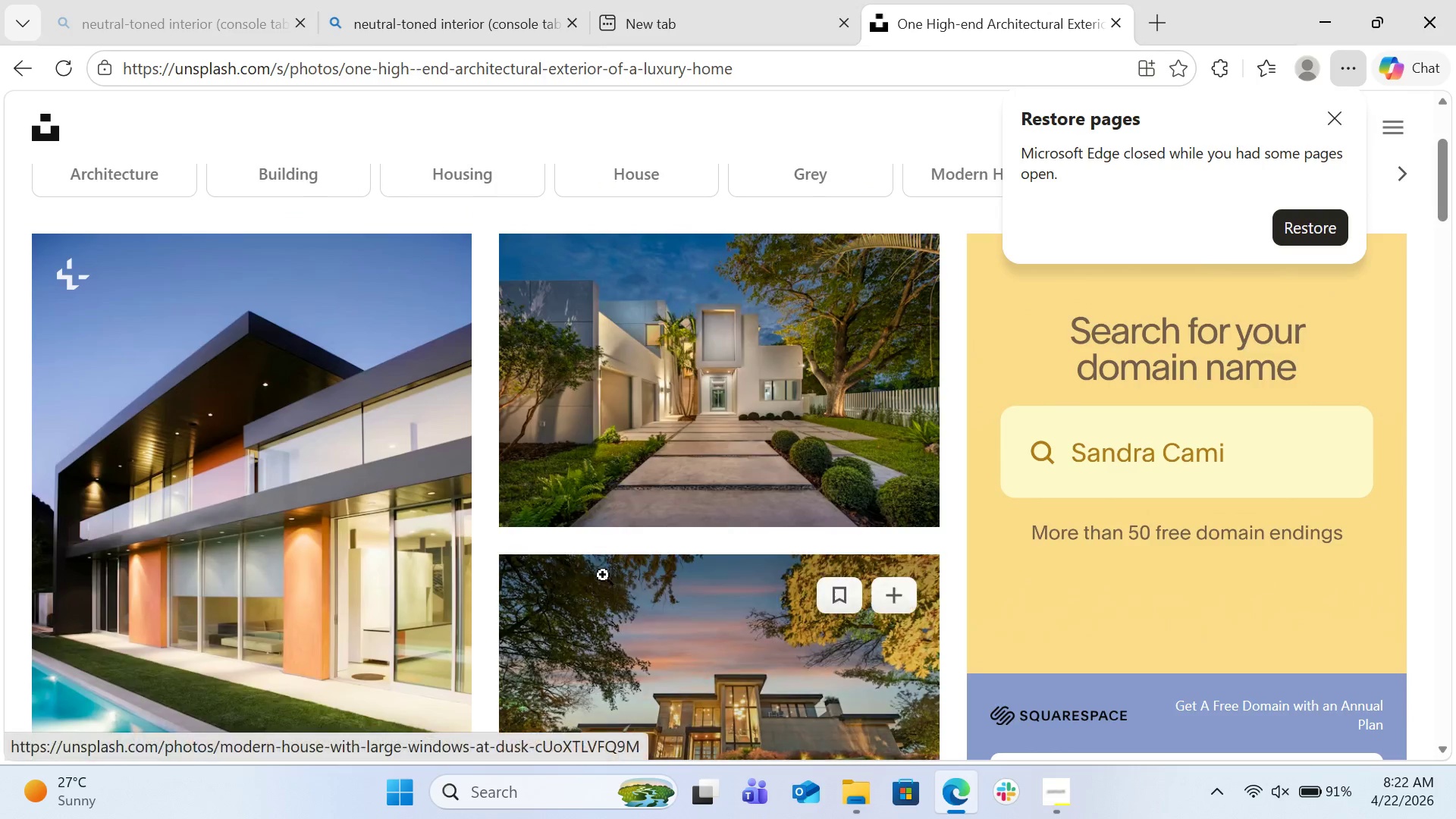 
scroll: coordinate [601, 575], scroll_direction: down, amount: 1.0